 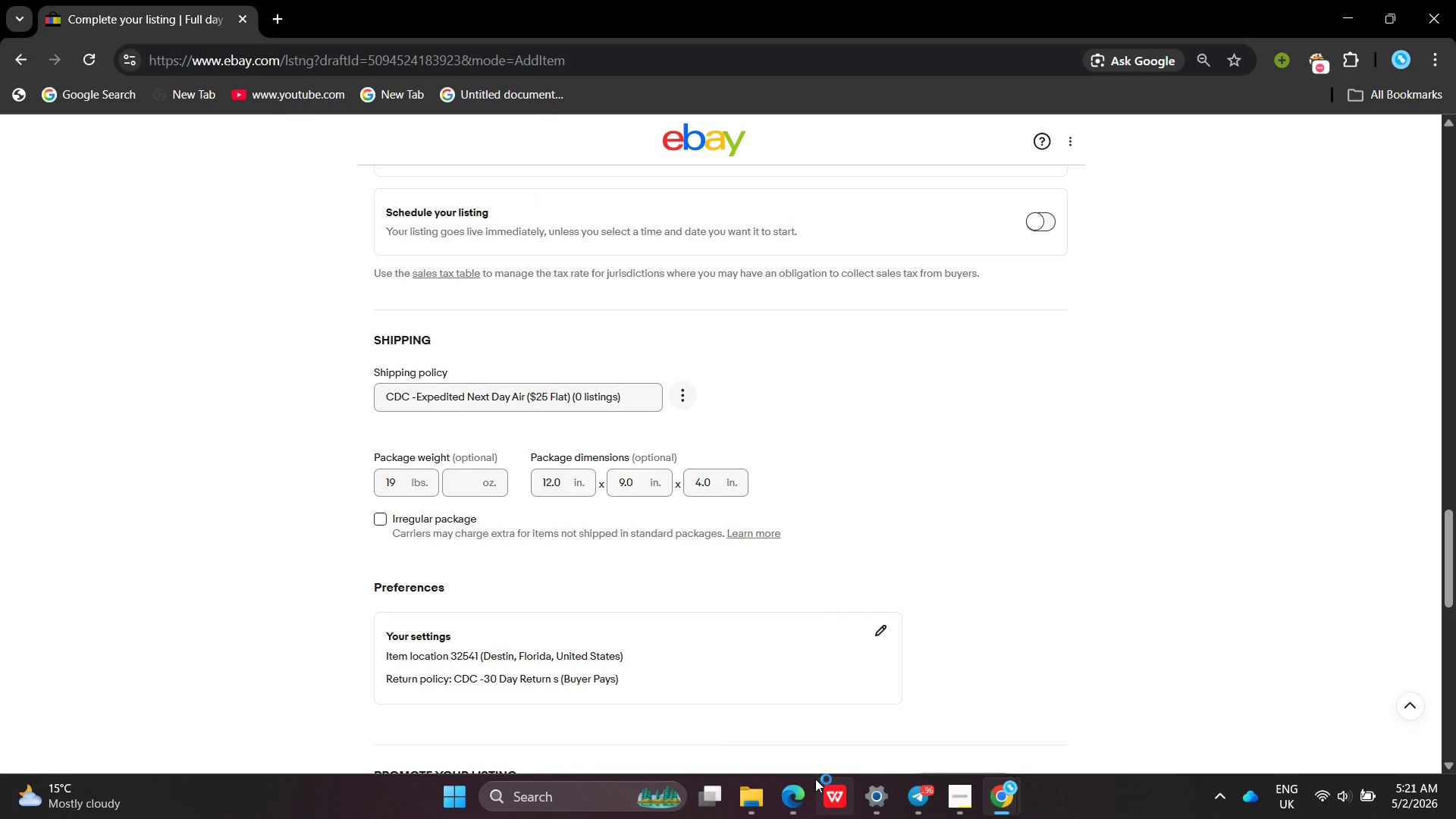 
key(Meta+Shift+ShiftLeft)
 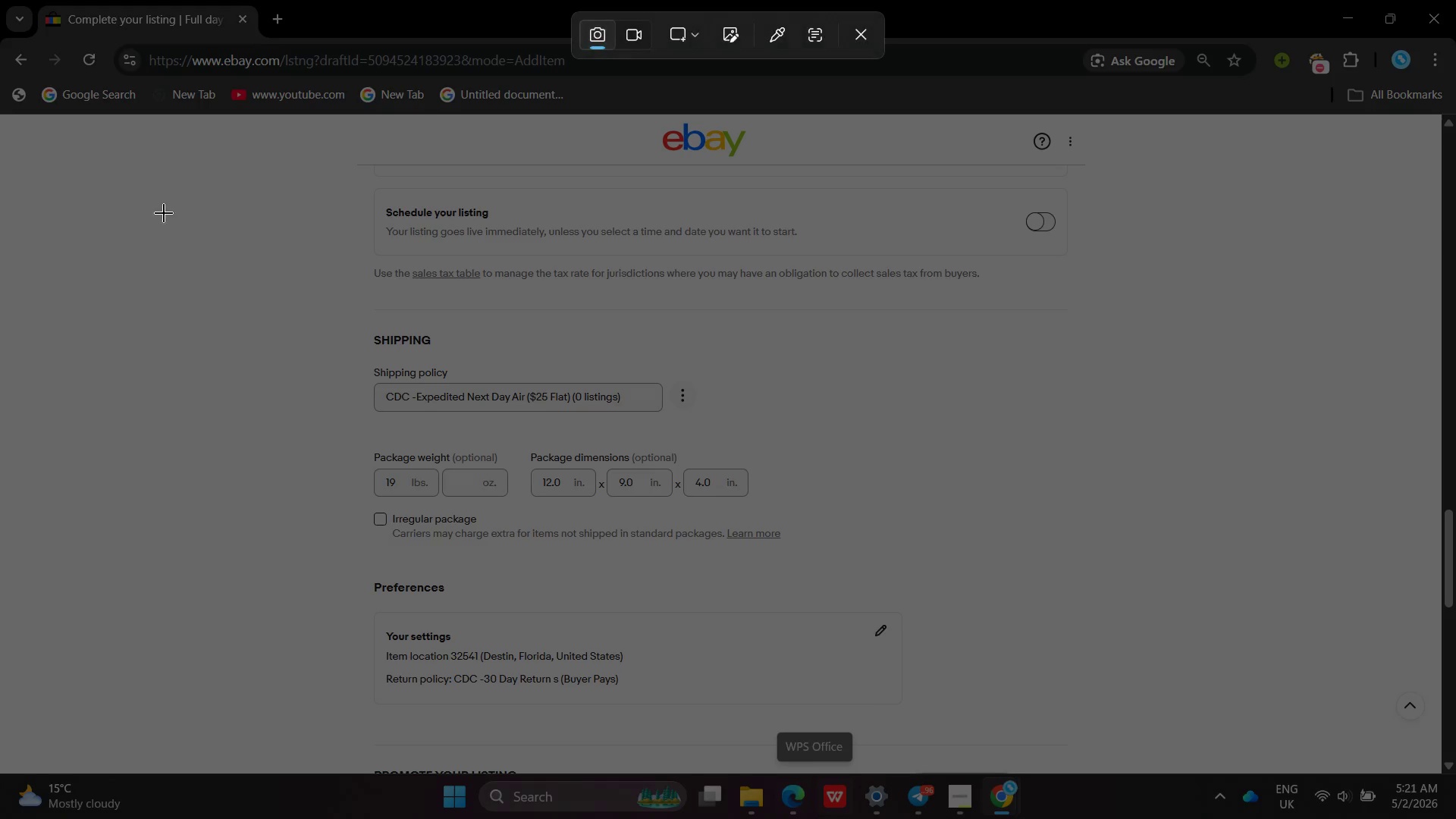 
key(Meta+Shift+S)
 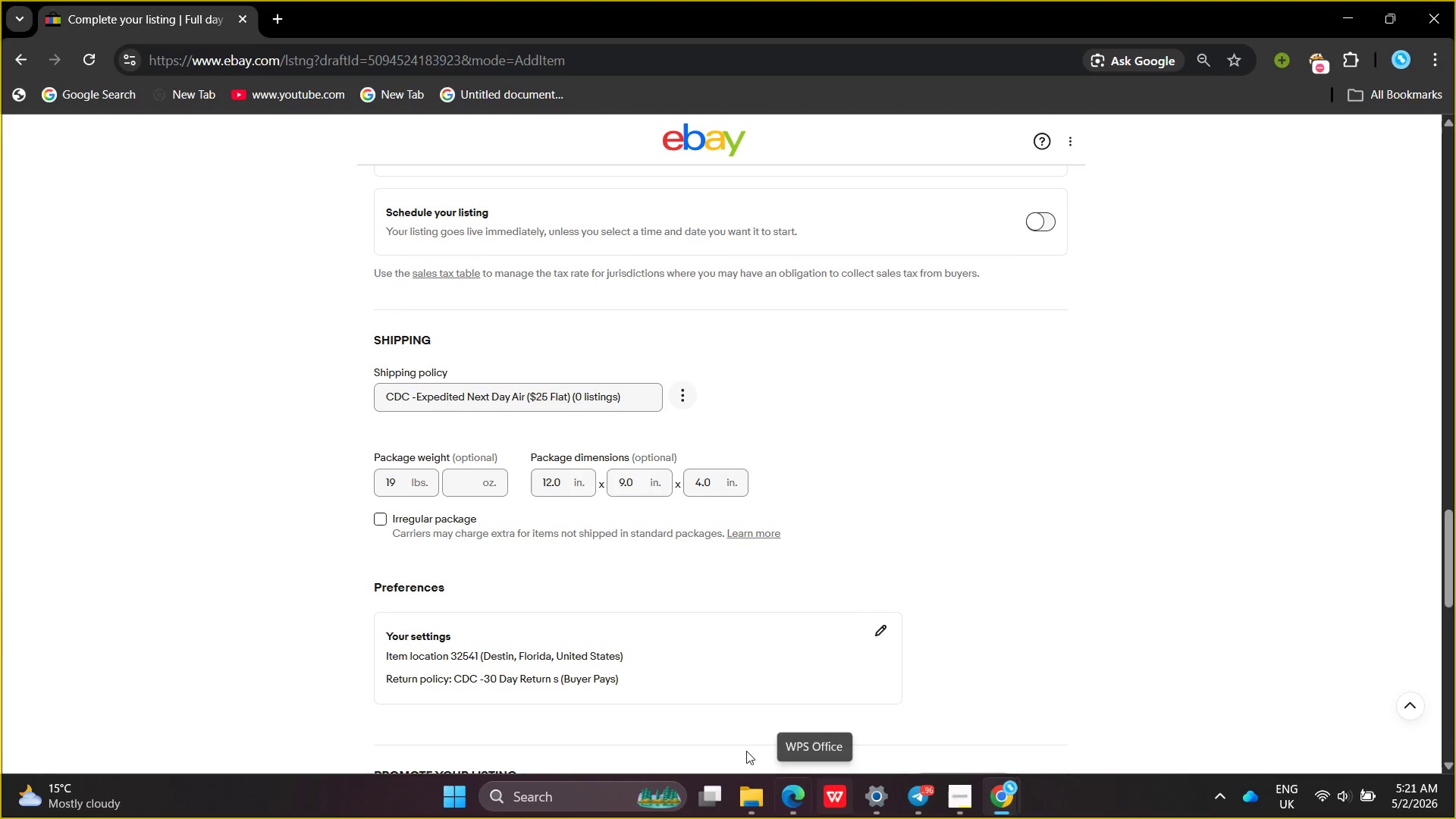 
left_click_drag(start_coordinate=[147, 165], to_coordinate=[1249, 720])
 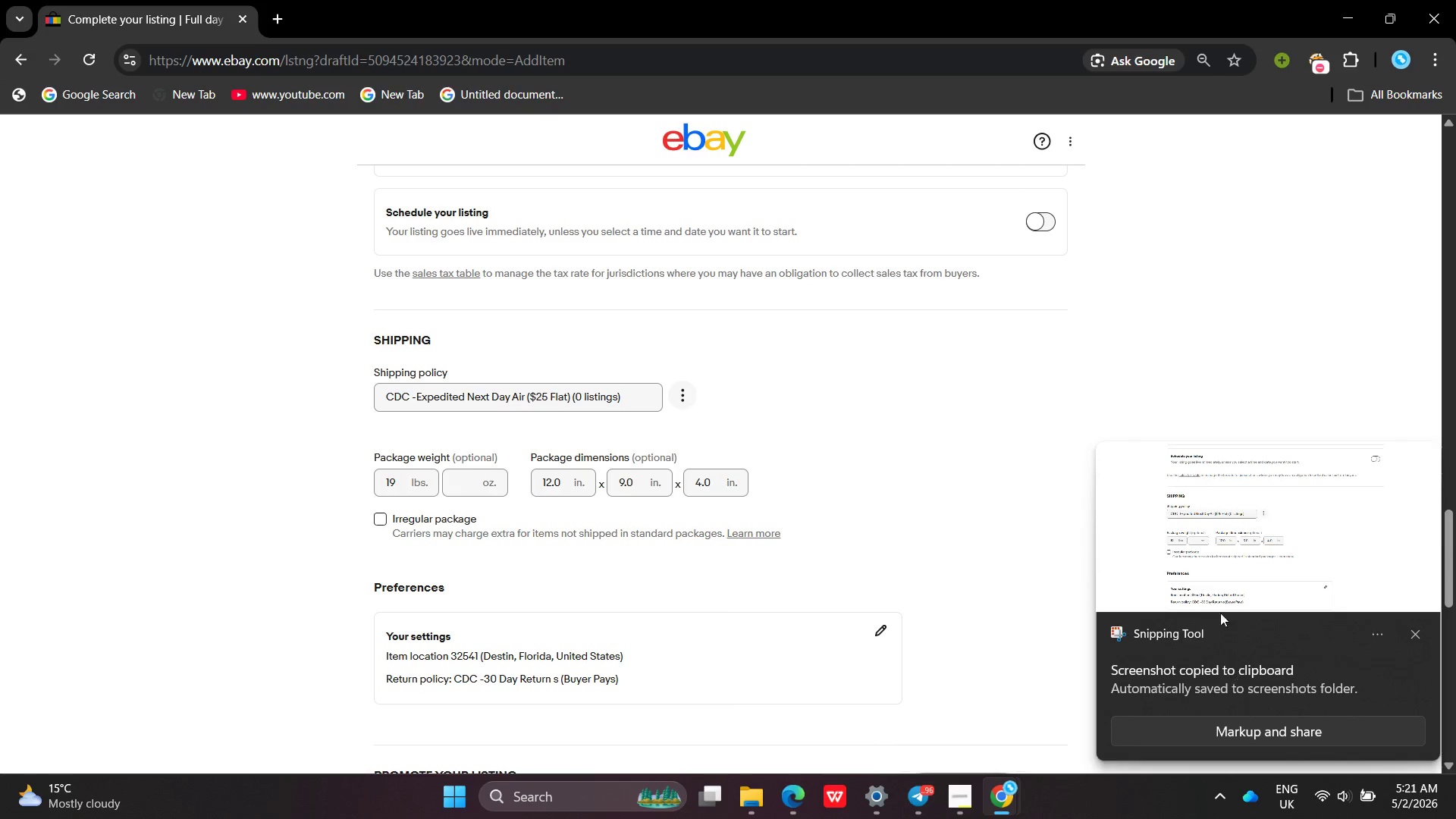 
left_click([1264, 535])
 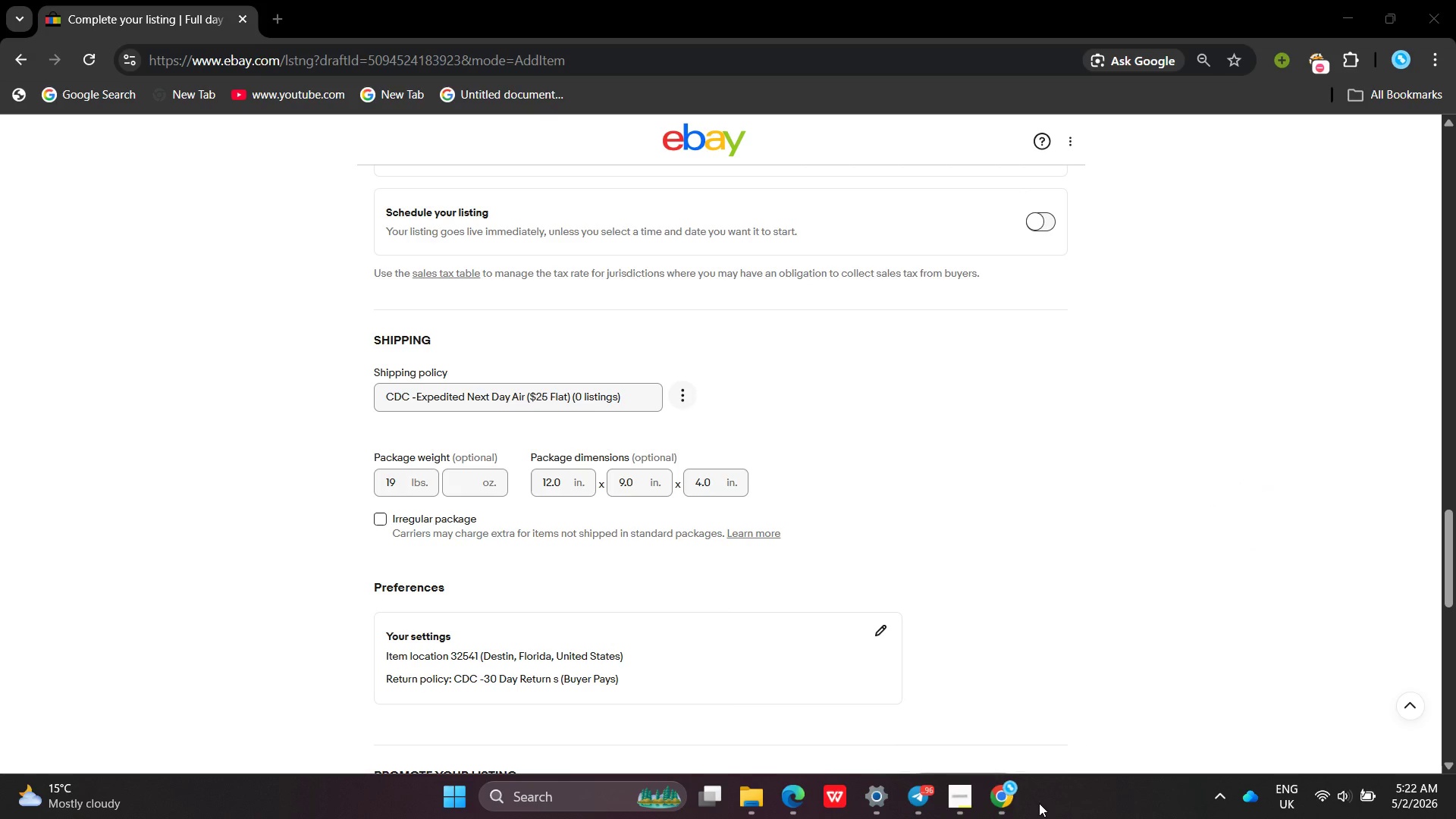 
wait(7.61)
 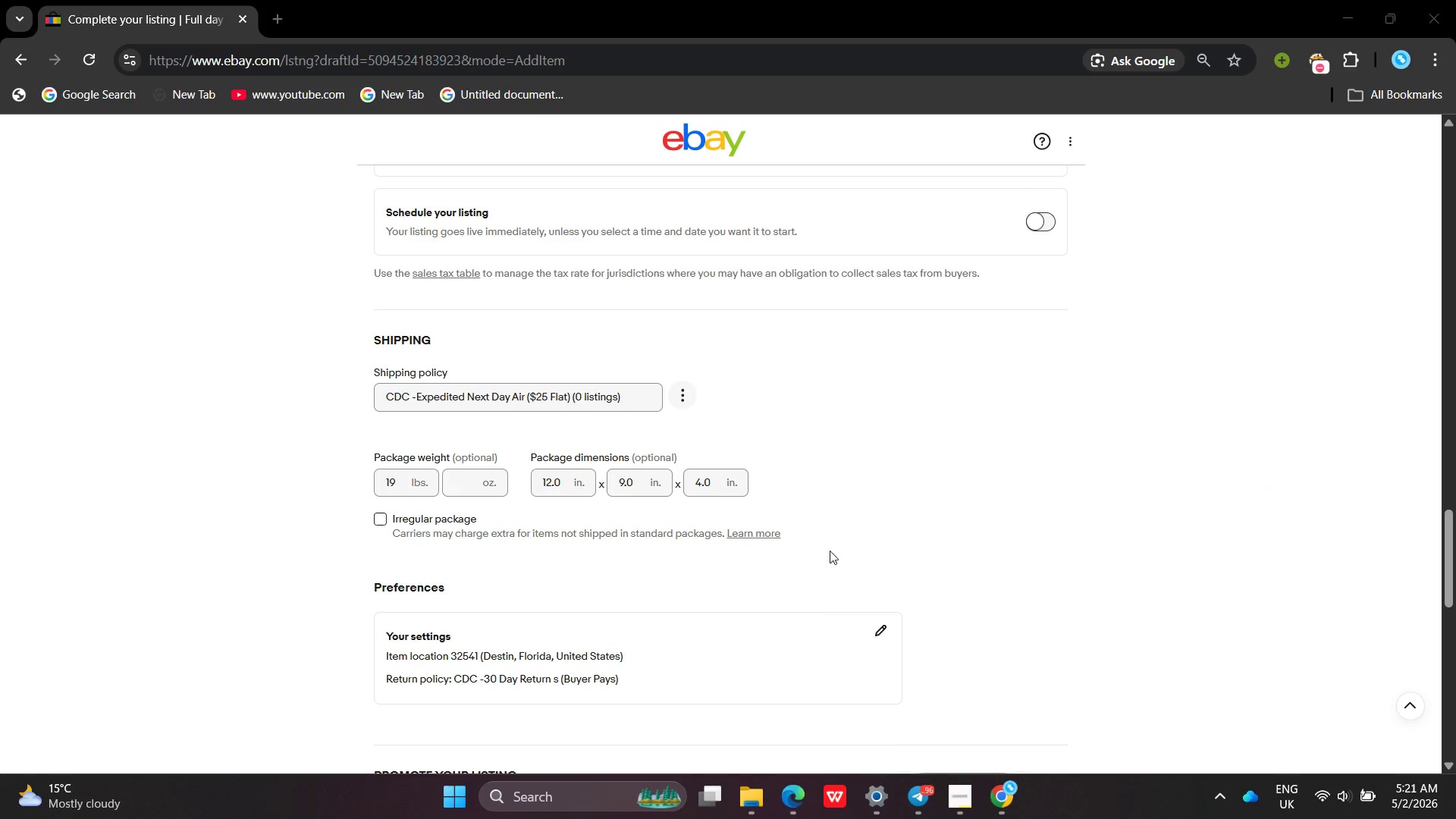 
left_click([956, 812])